 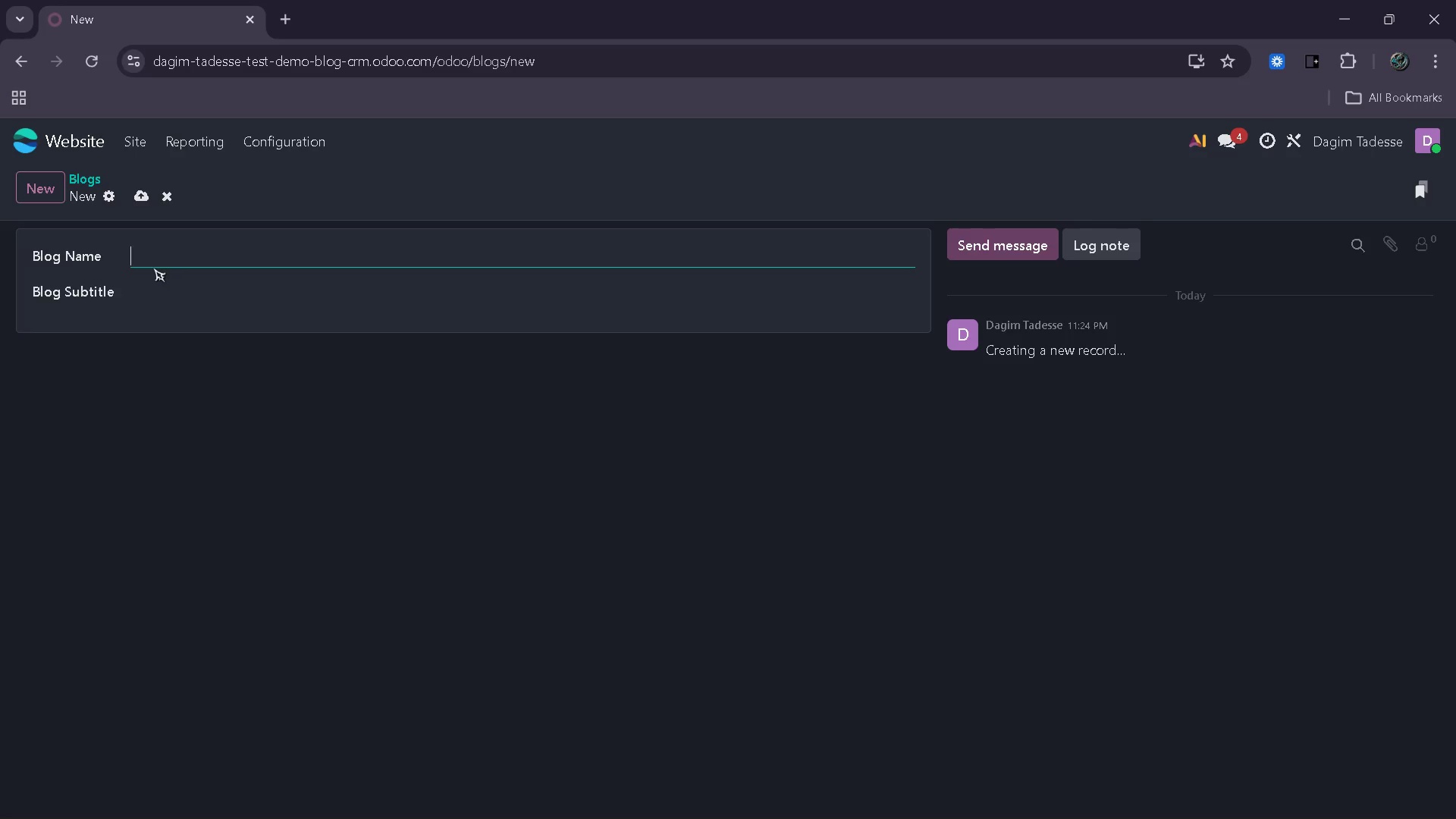 
type(Adult Orthodontics Insights)
 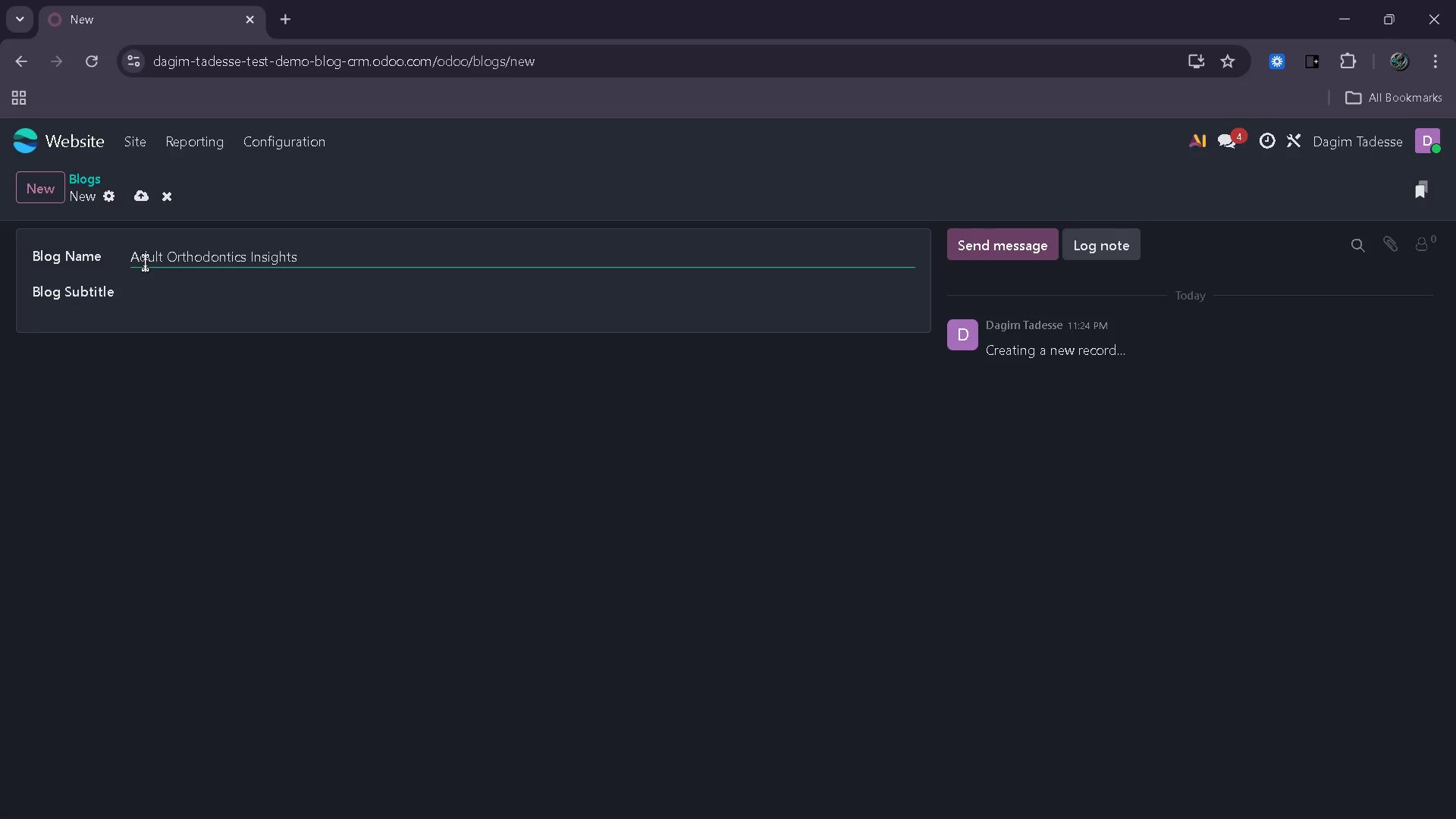 
wait(5.83)
 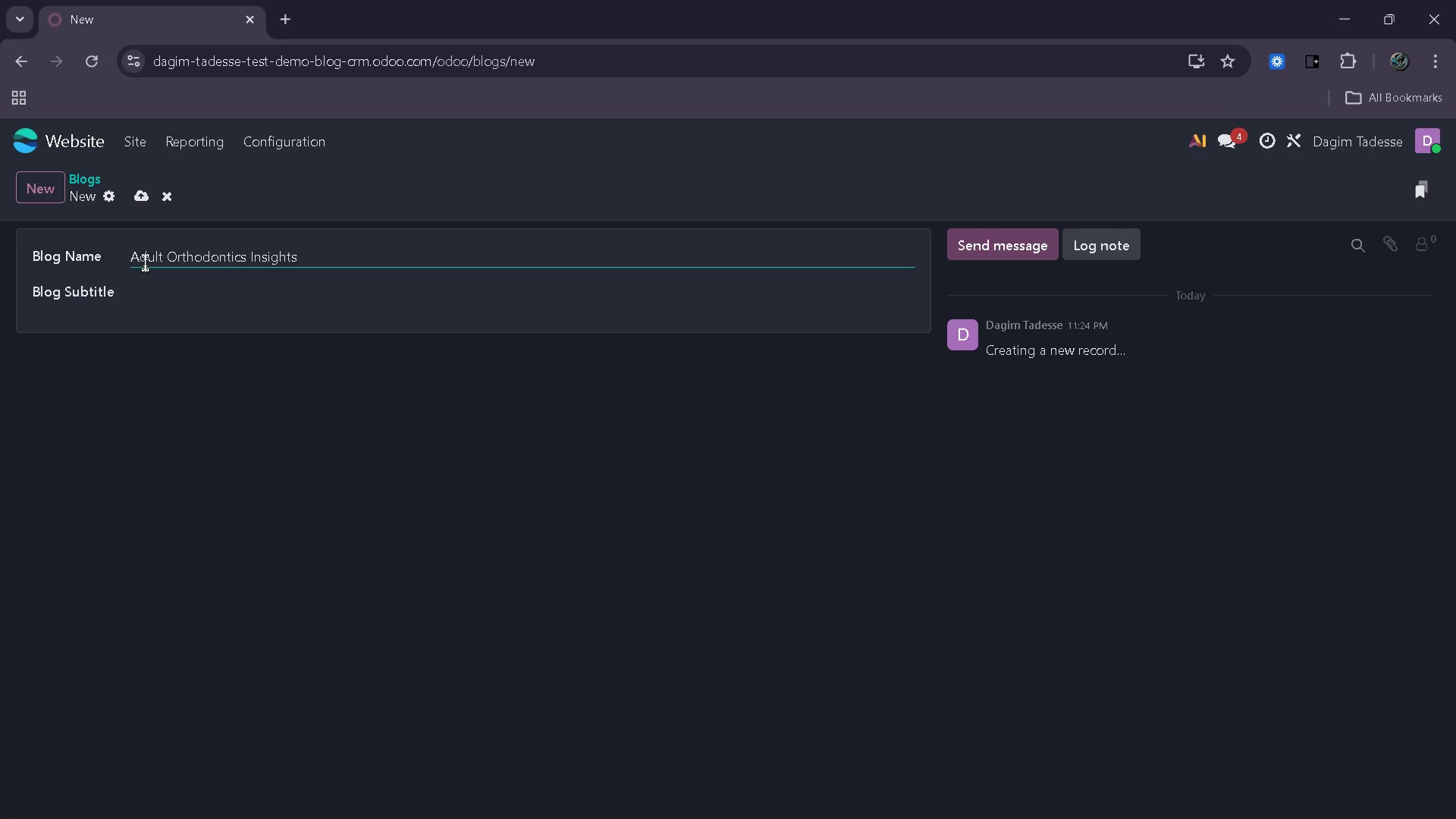 
left_click([139, 189])
 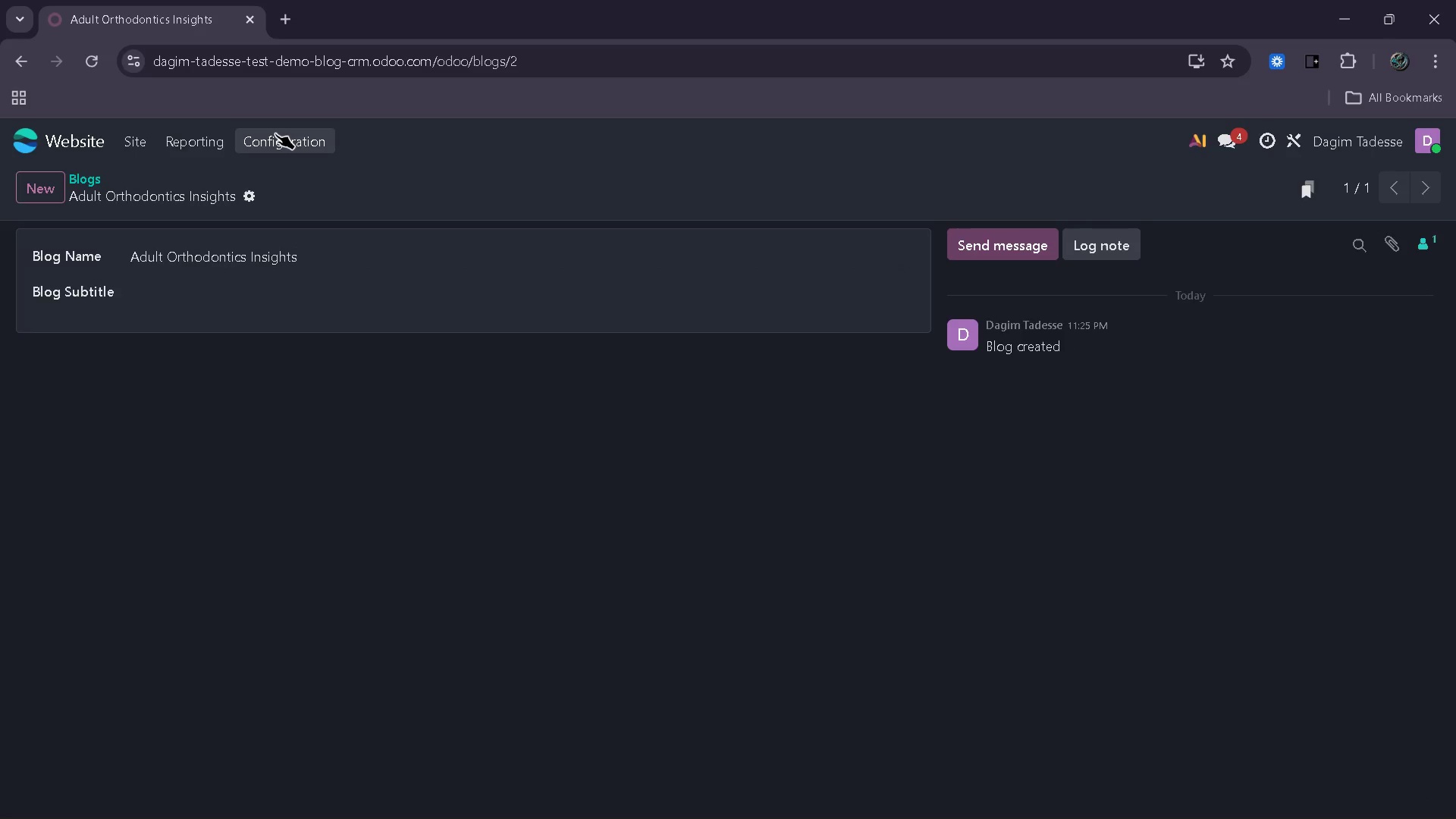 
left_click([275, 133])
 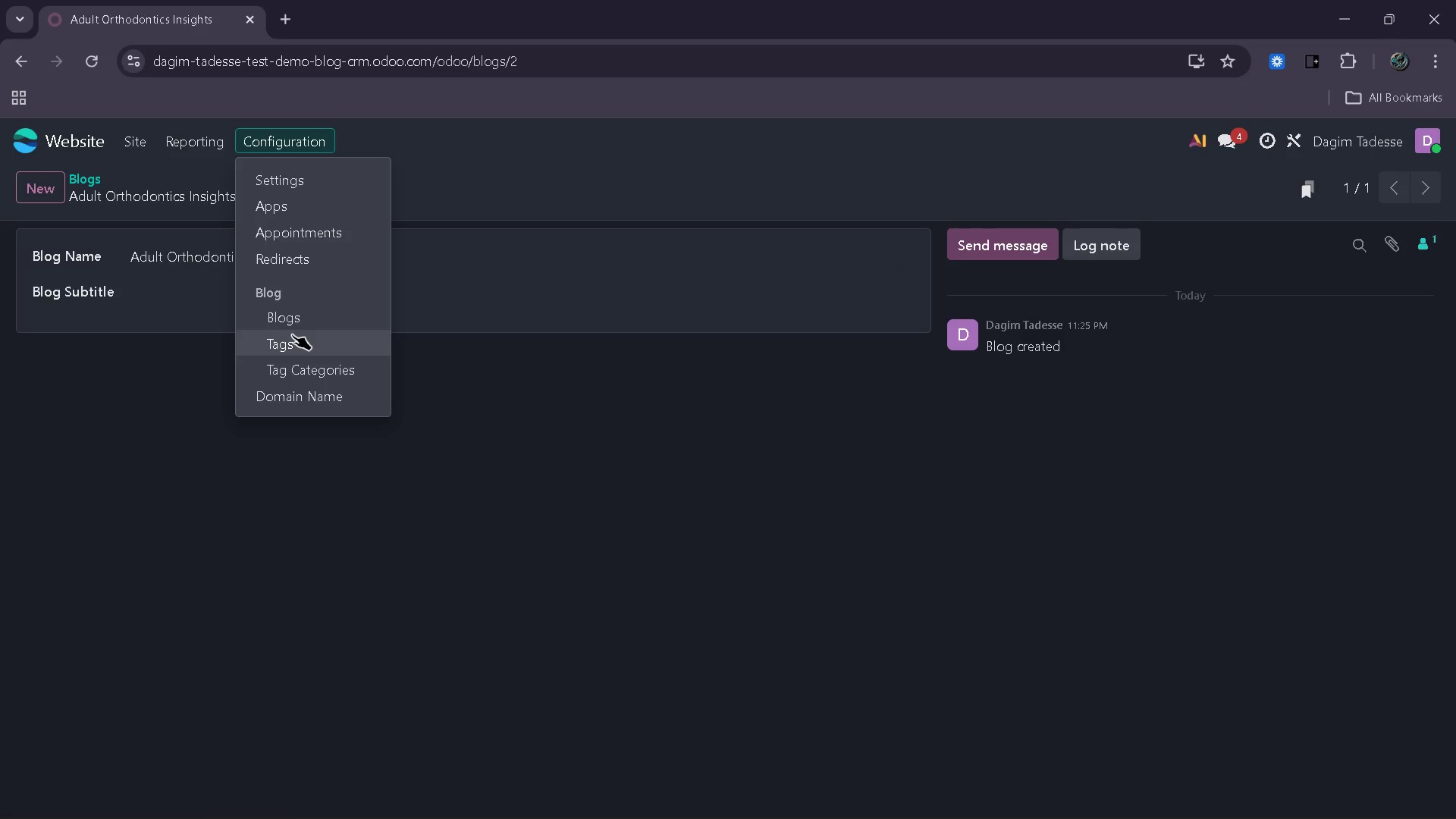 
left_click([292, 335])
 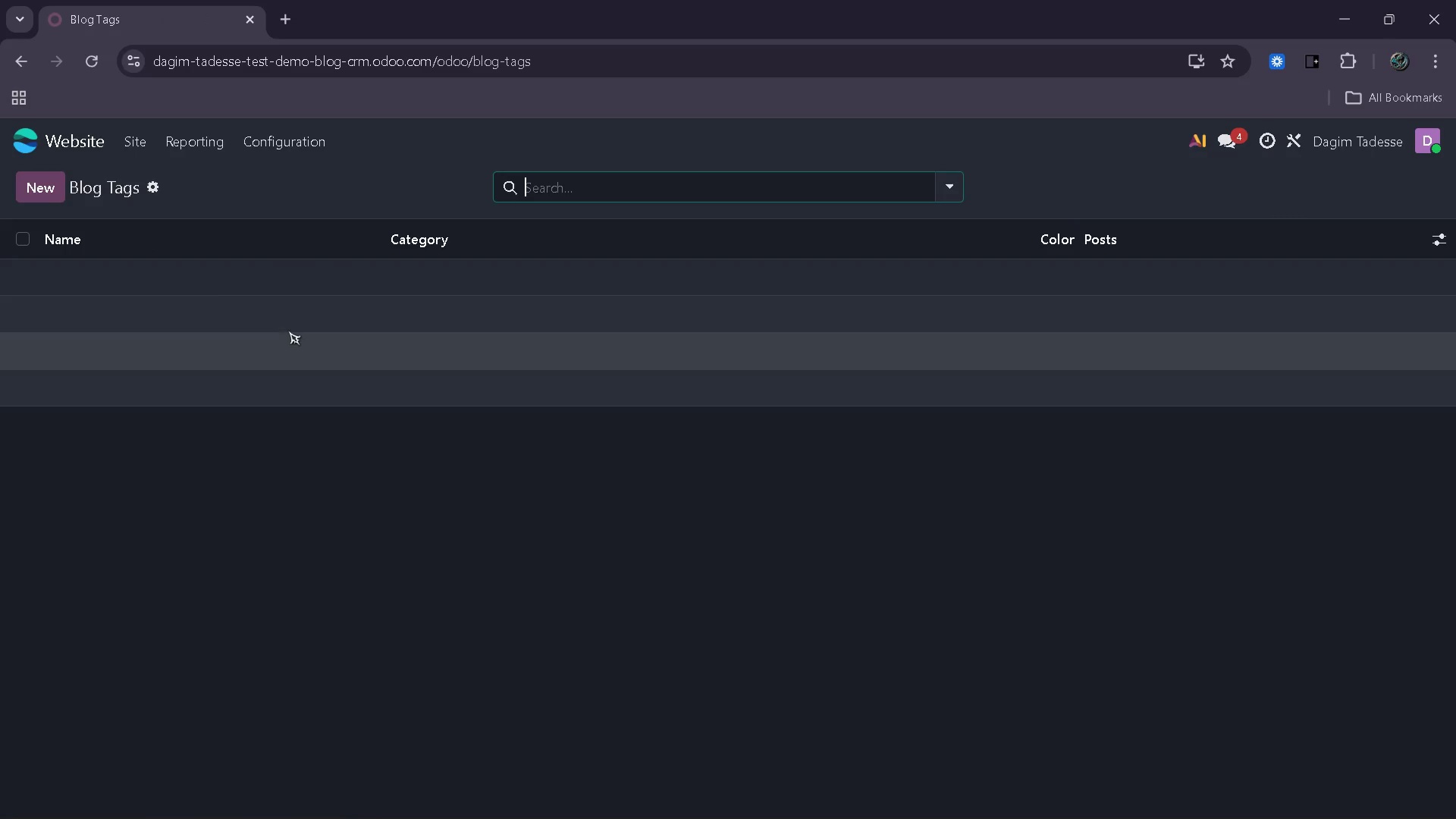 
left_click([48, 194])
 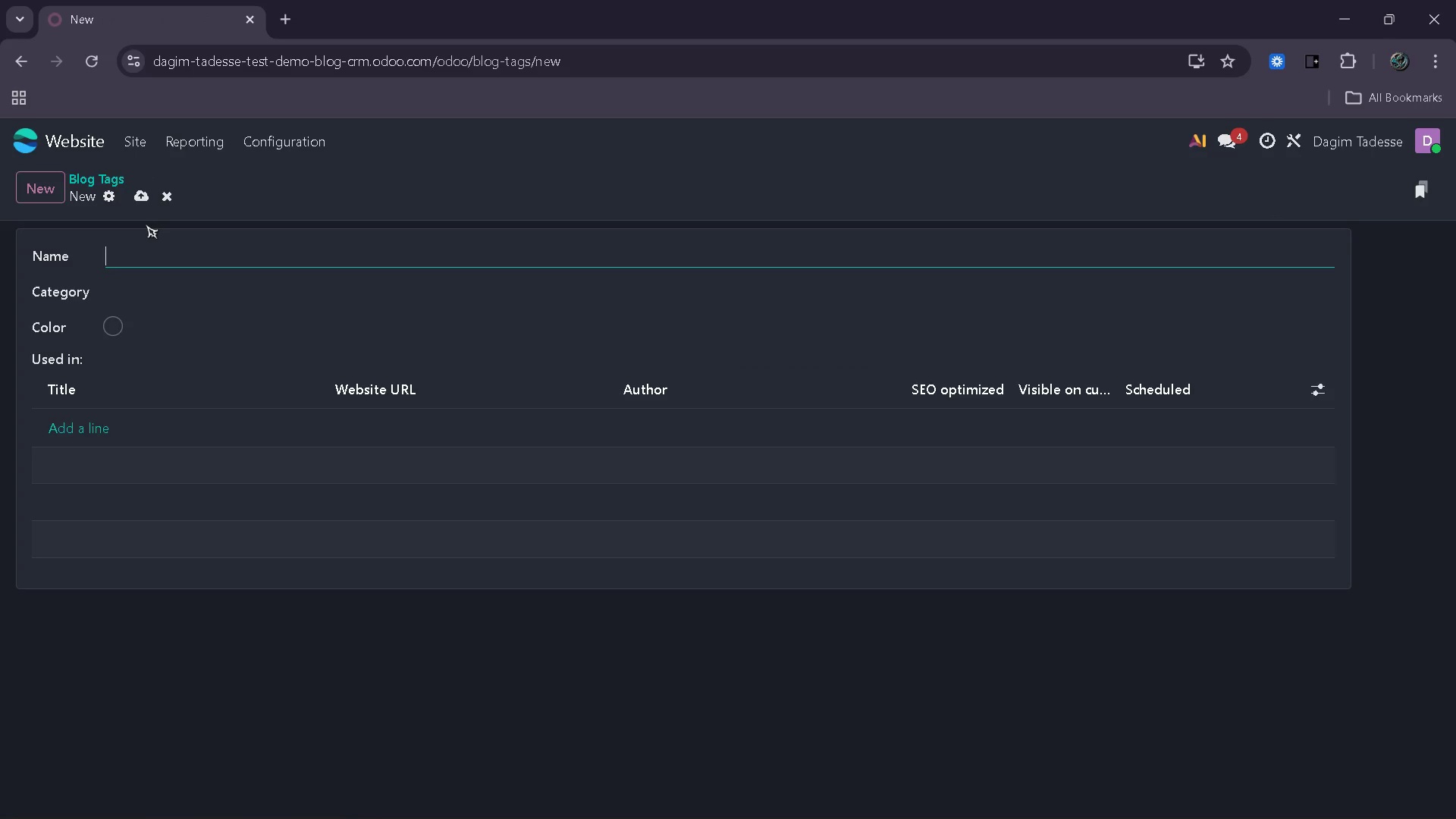 
type(Adult Care)
 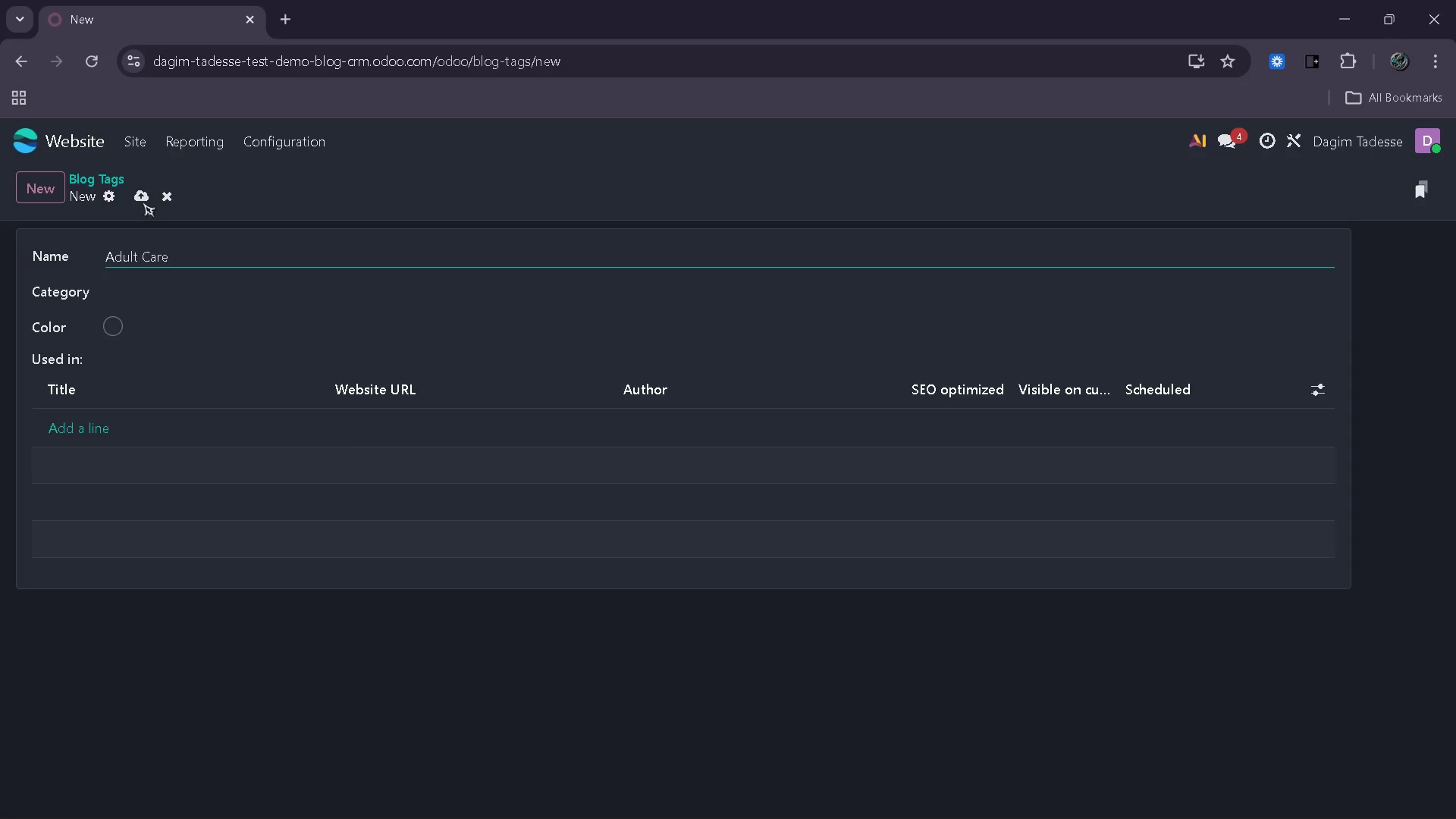 
left_click([142, 193])
 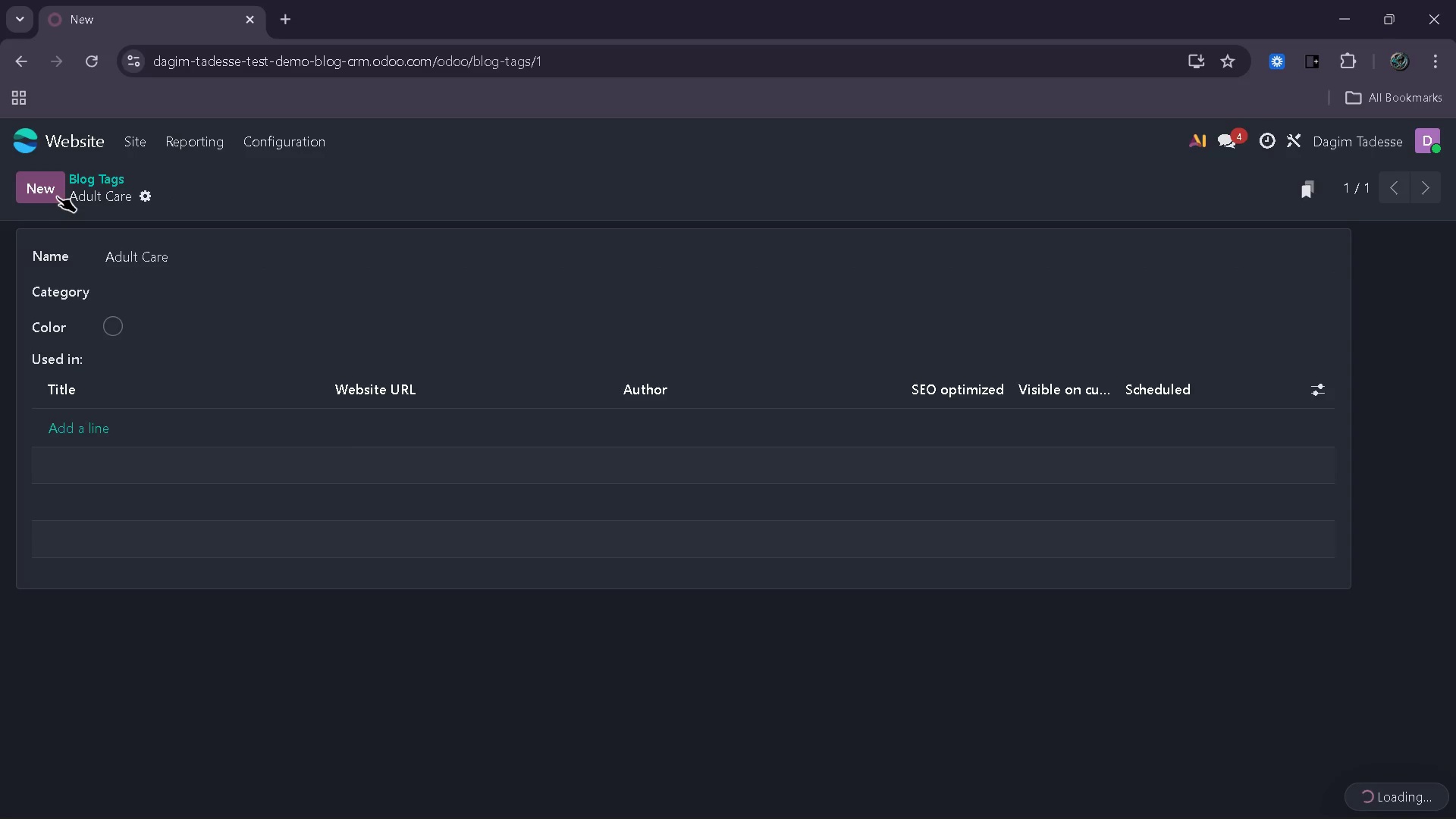 
left_click([57, 196])
 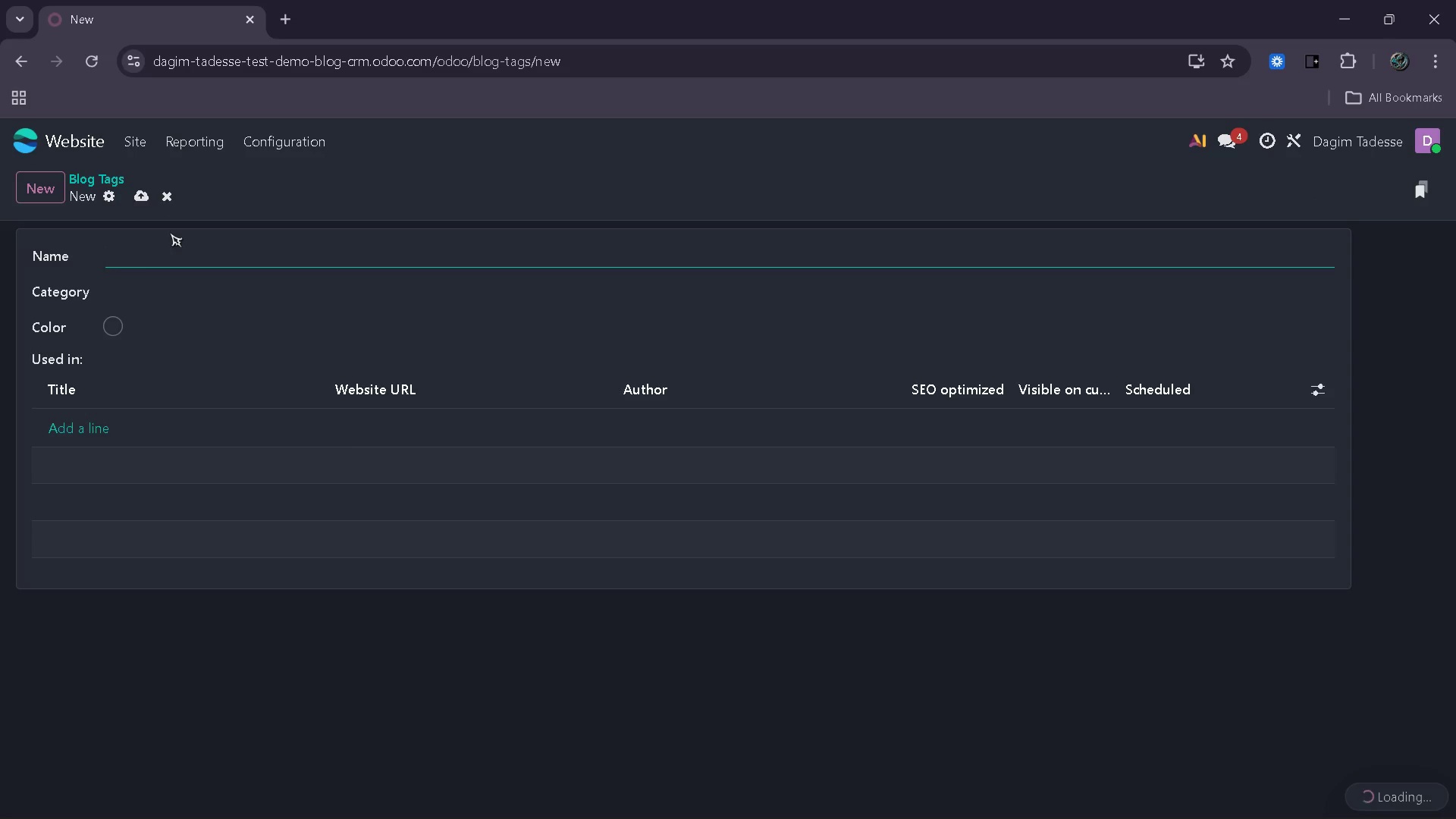 
type(Inve)
key(Backspace)
type(isalign)
 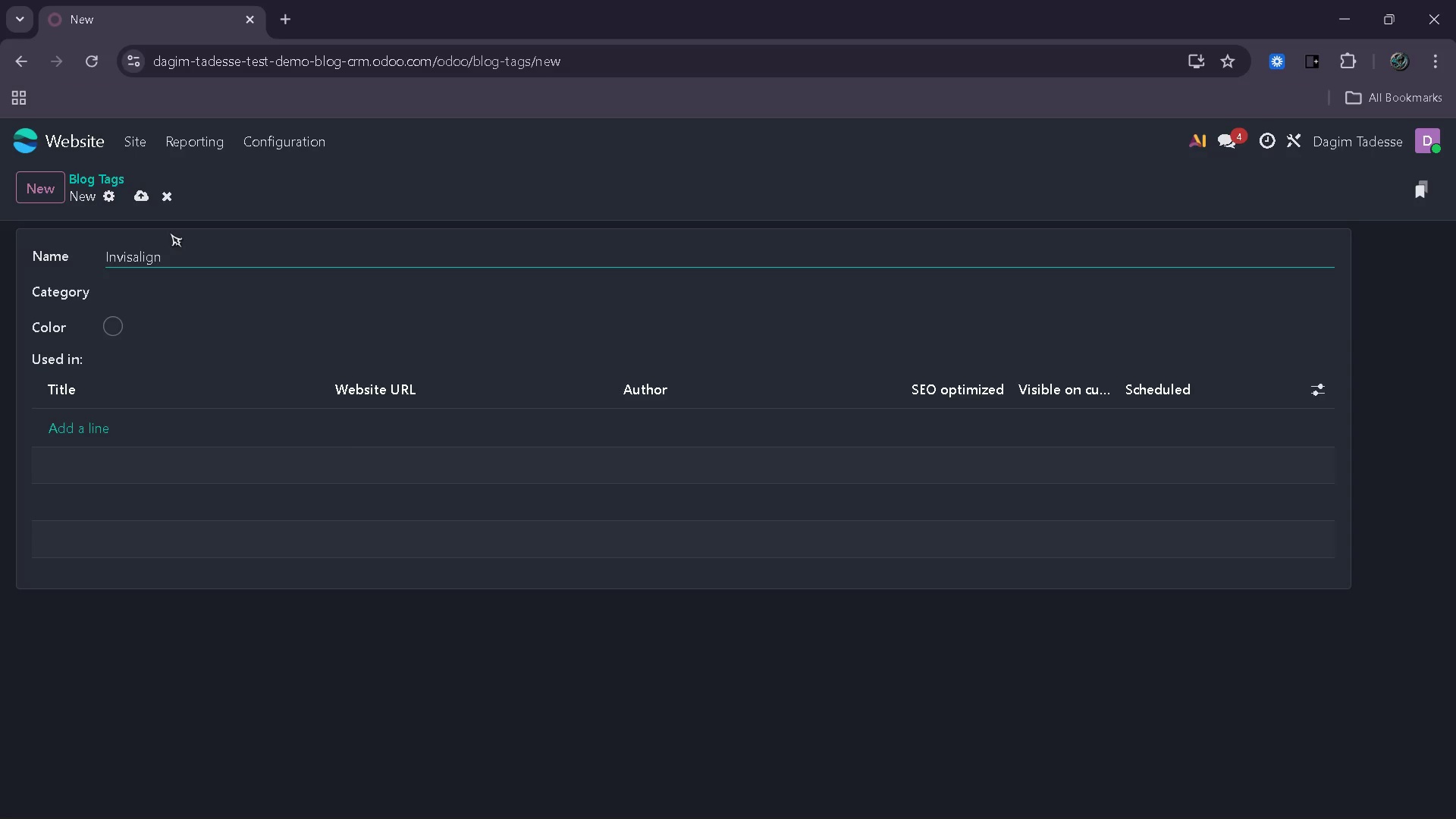 
type( Tips)
 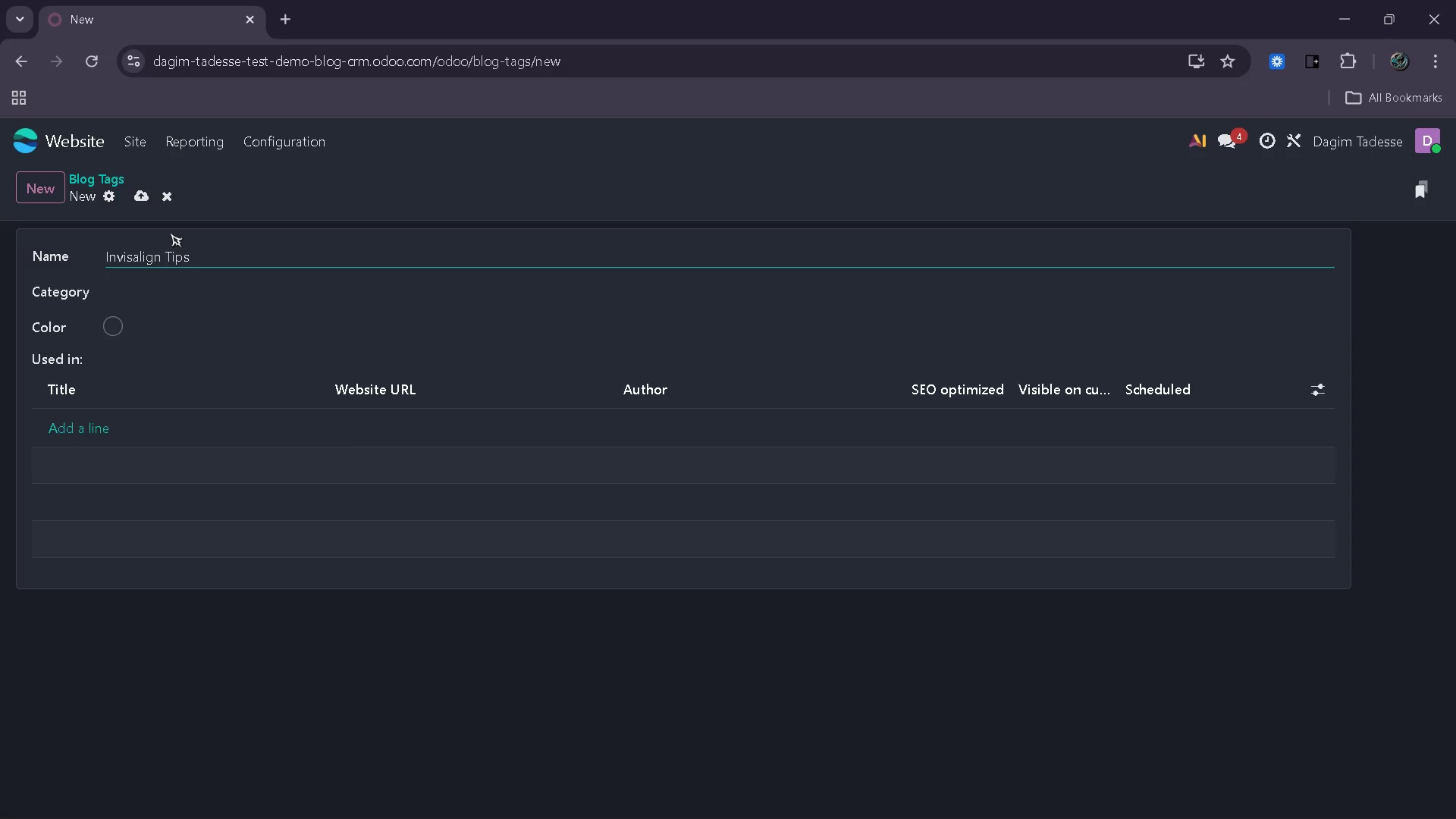 
left_click([136, 199])
 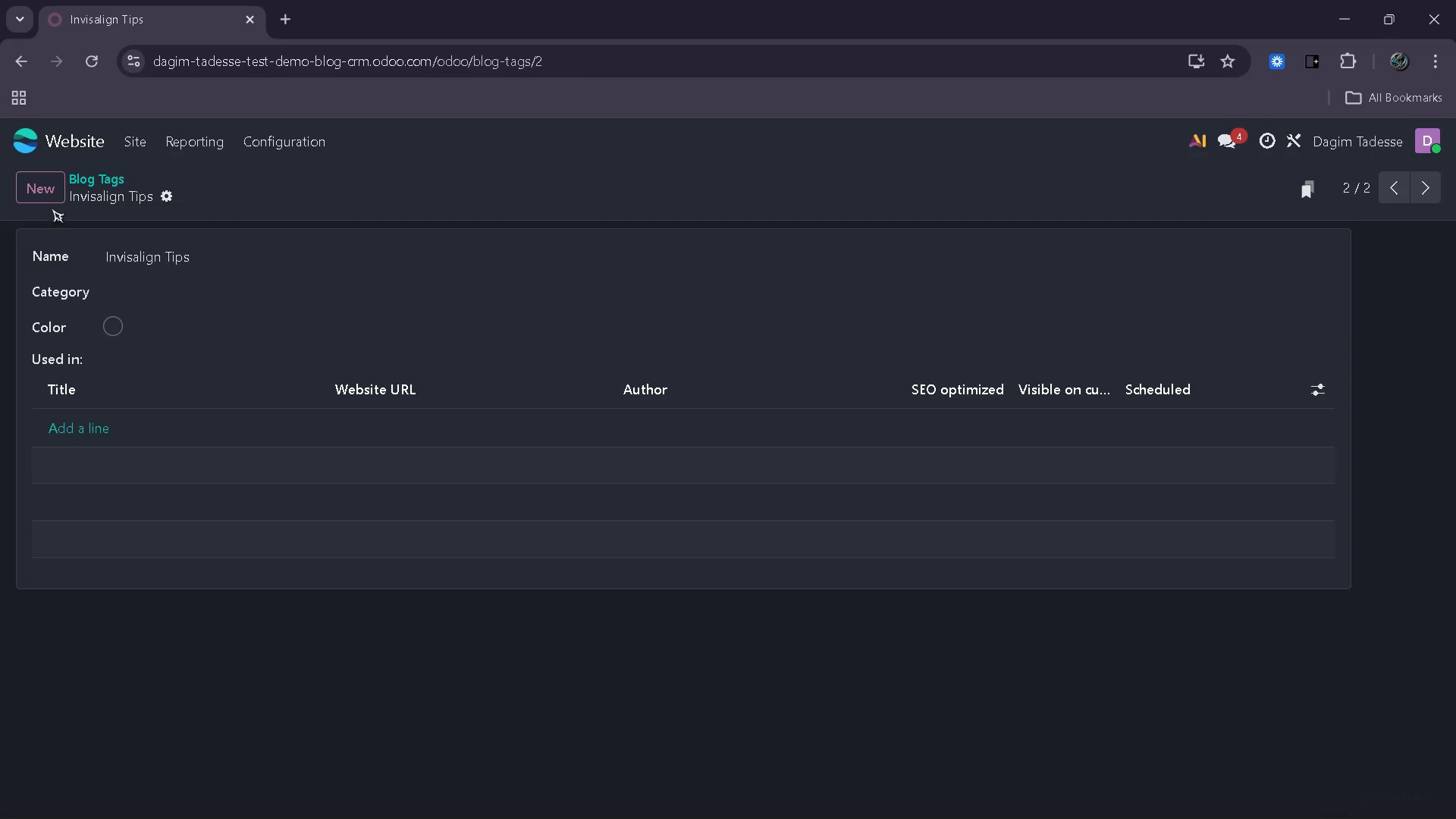 
left_click([51, 193])
 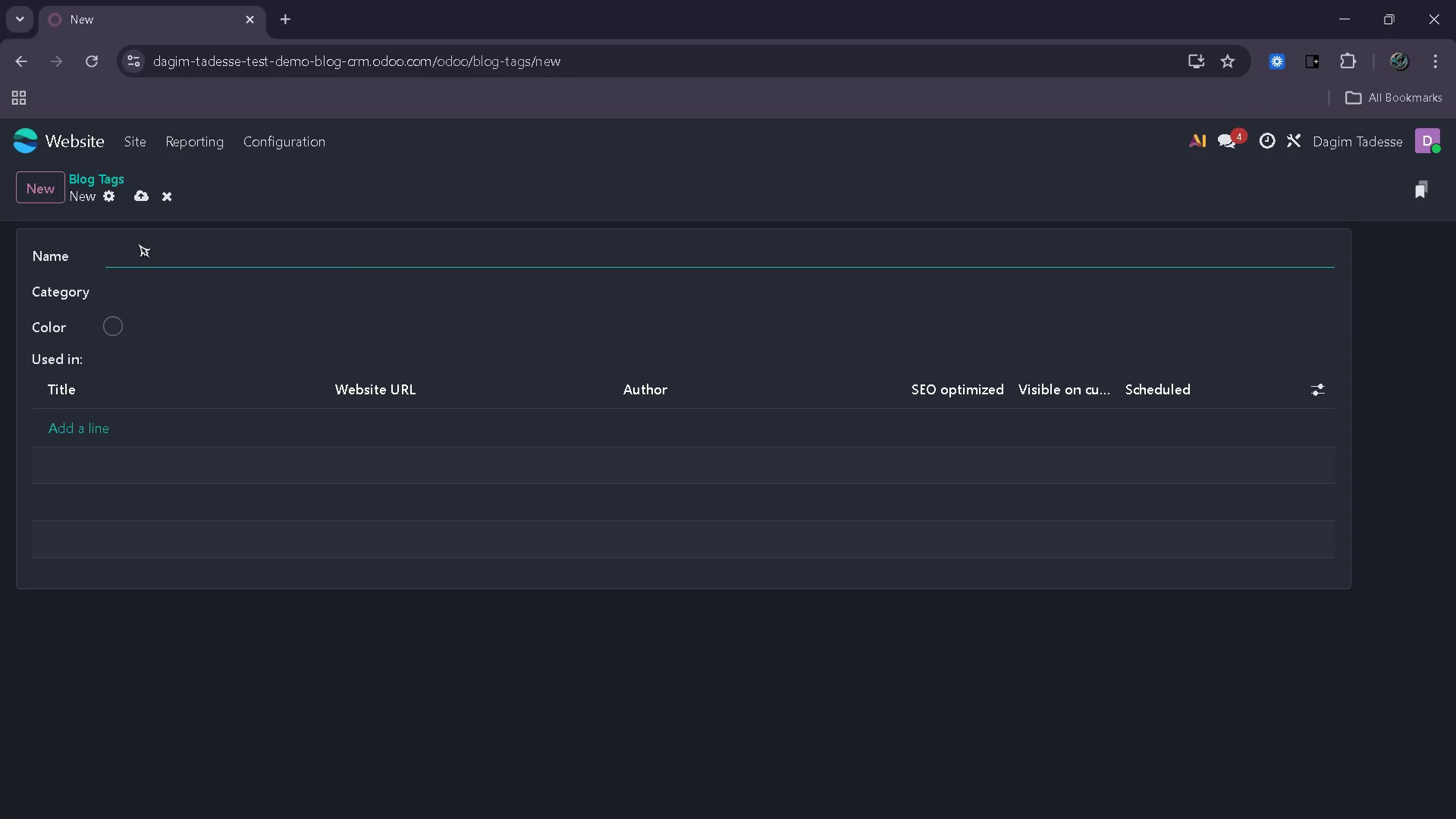 
type(Lifestyle)
 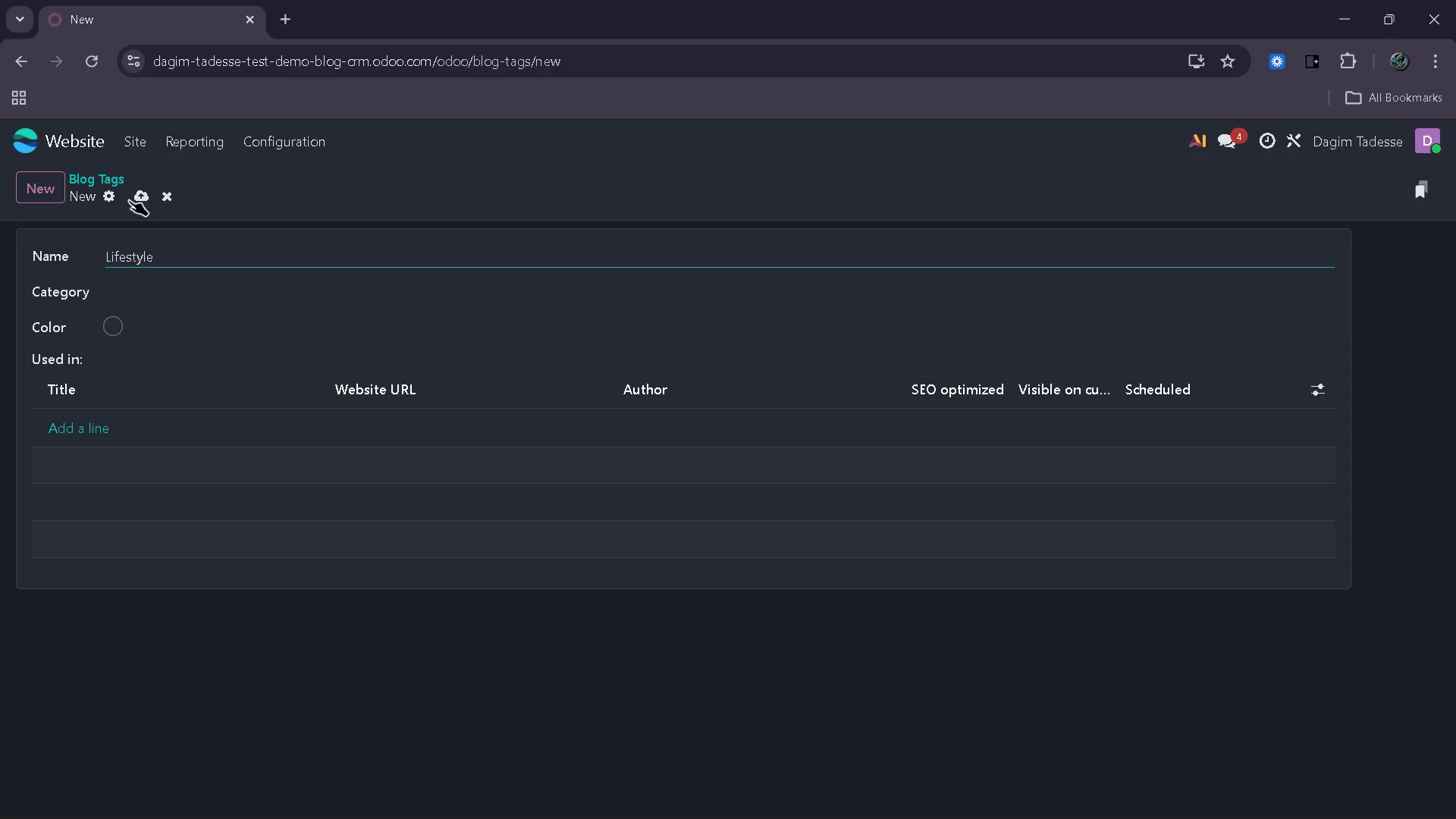 
left_click([141, 196])
 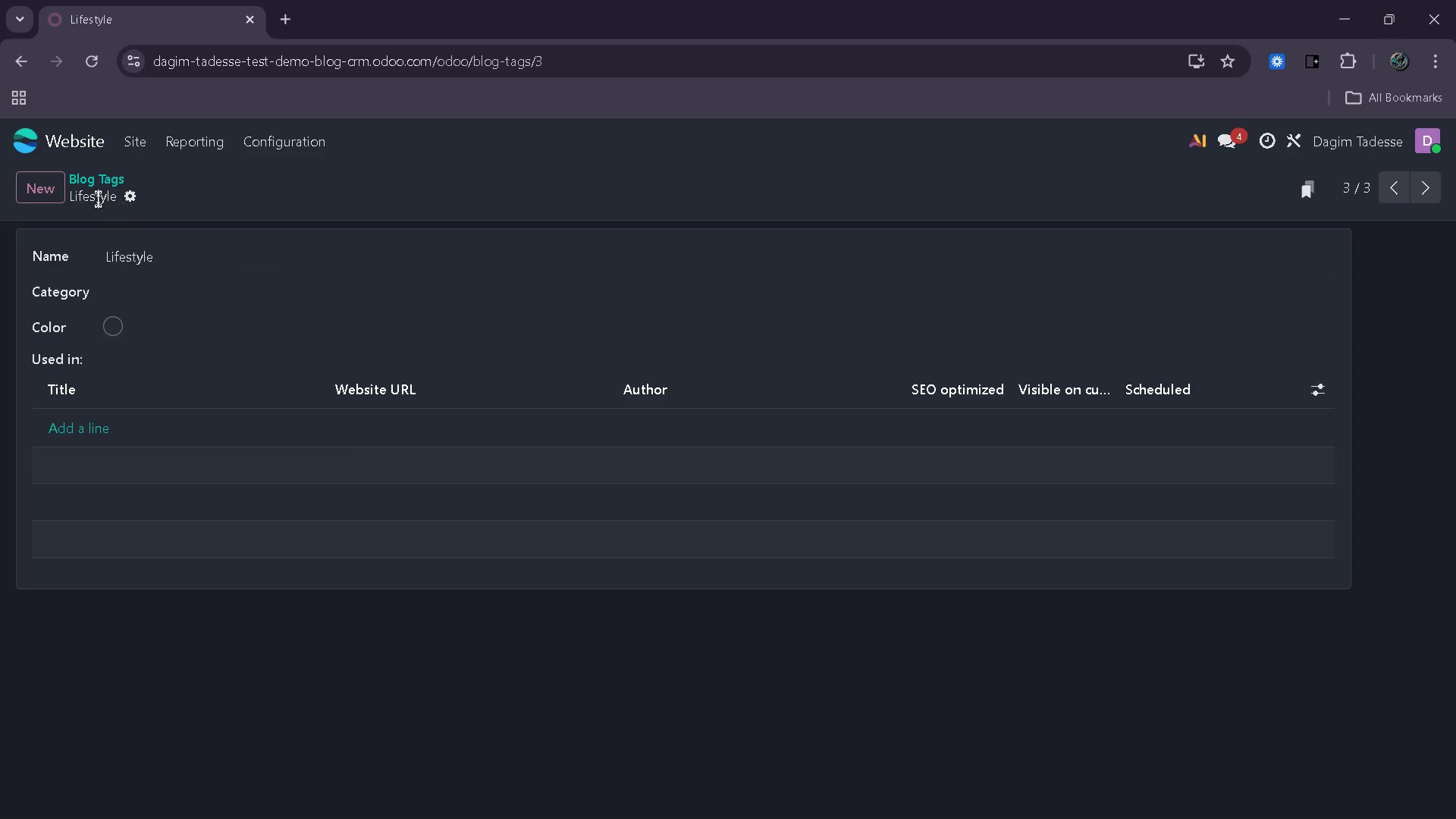 
left_click([54, 198])
 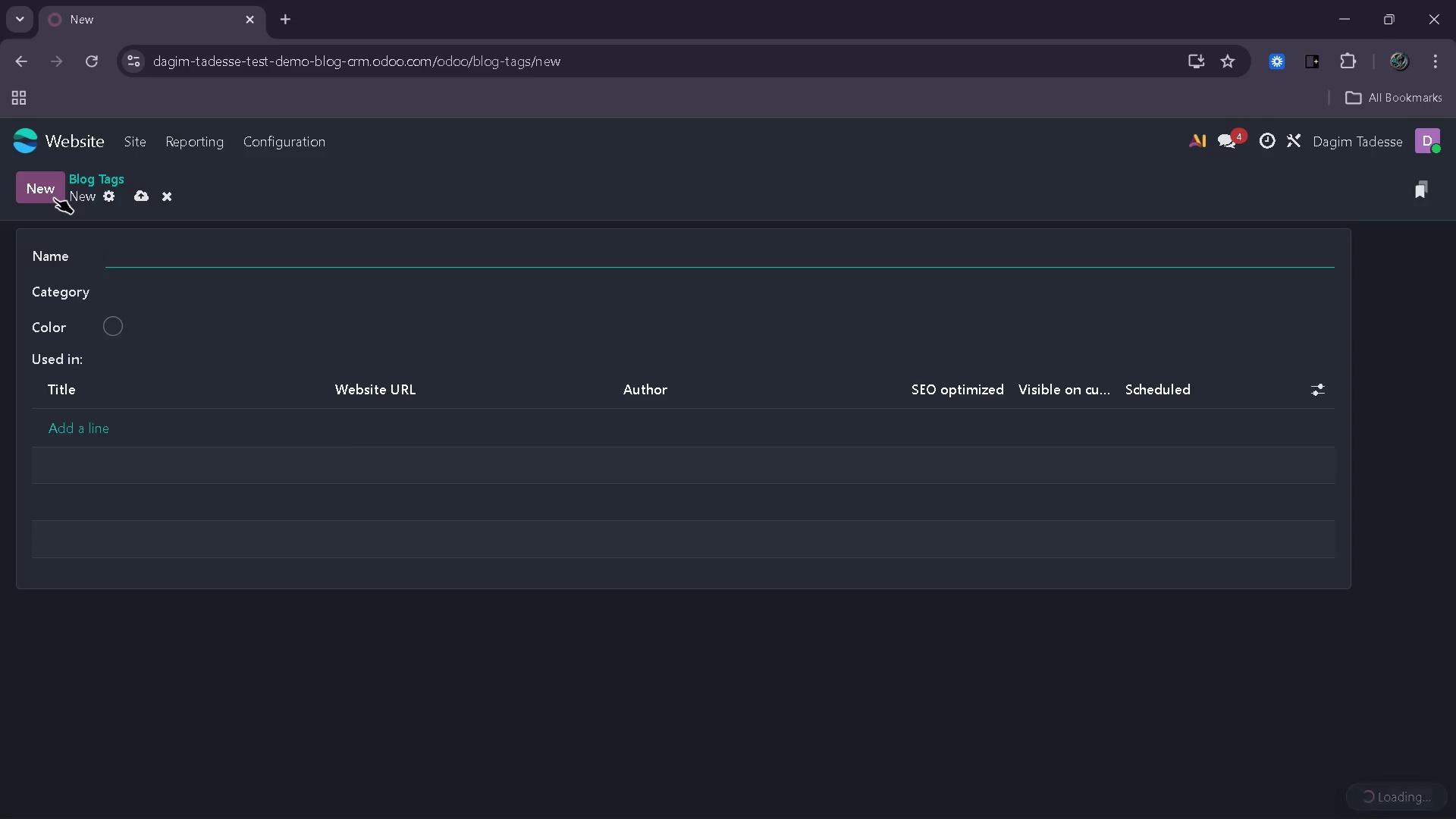 
type(Work Travel )
key(Backspace)
 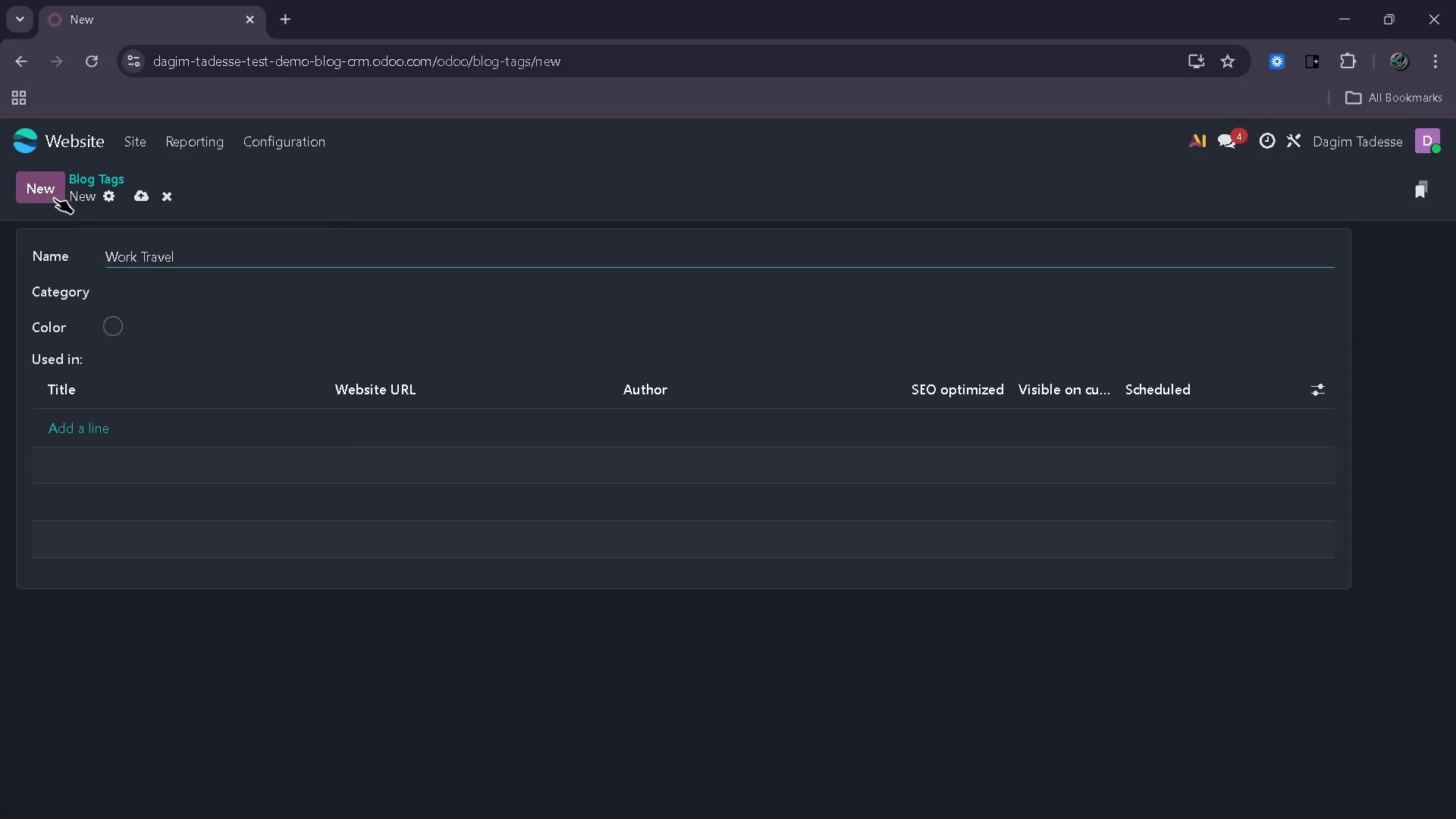 
left_click([137, 196])
 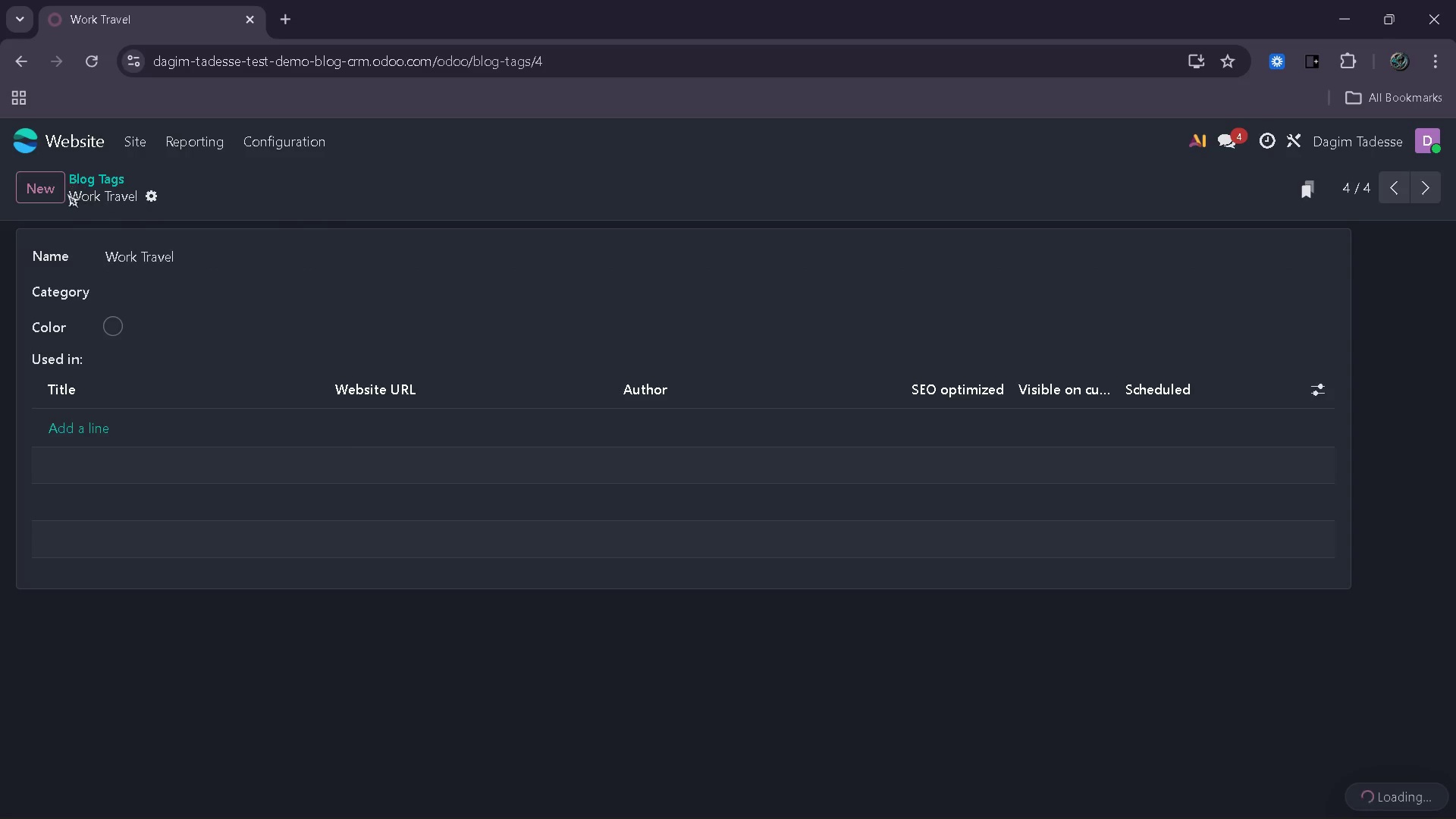 
left_click([63, 193])
 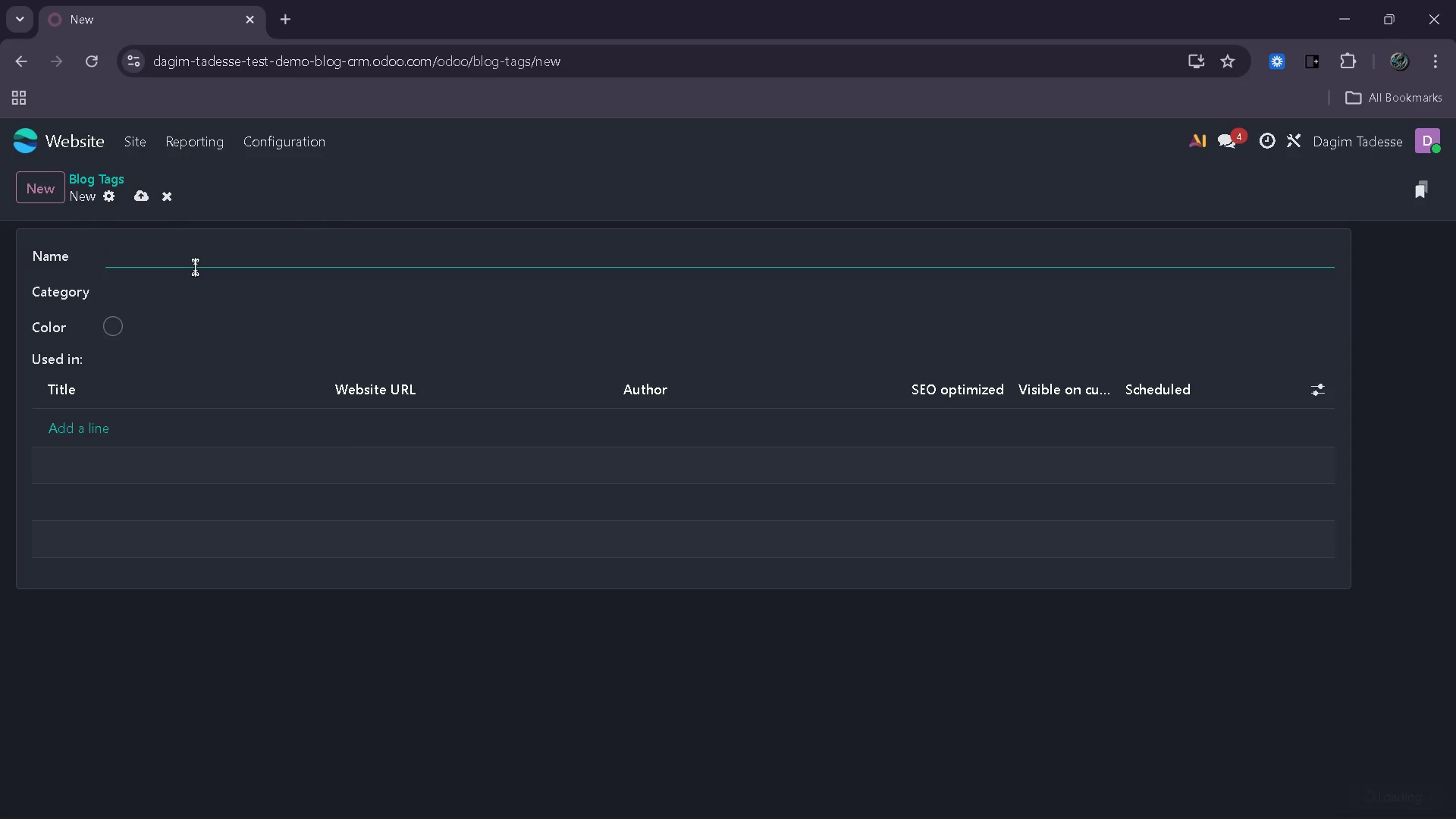 
type(Smile Investment)
 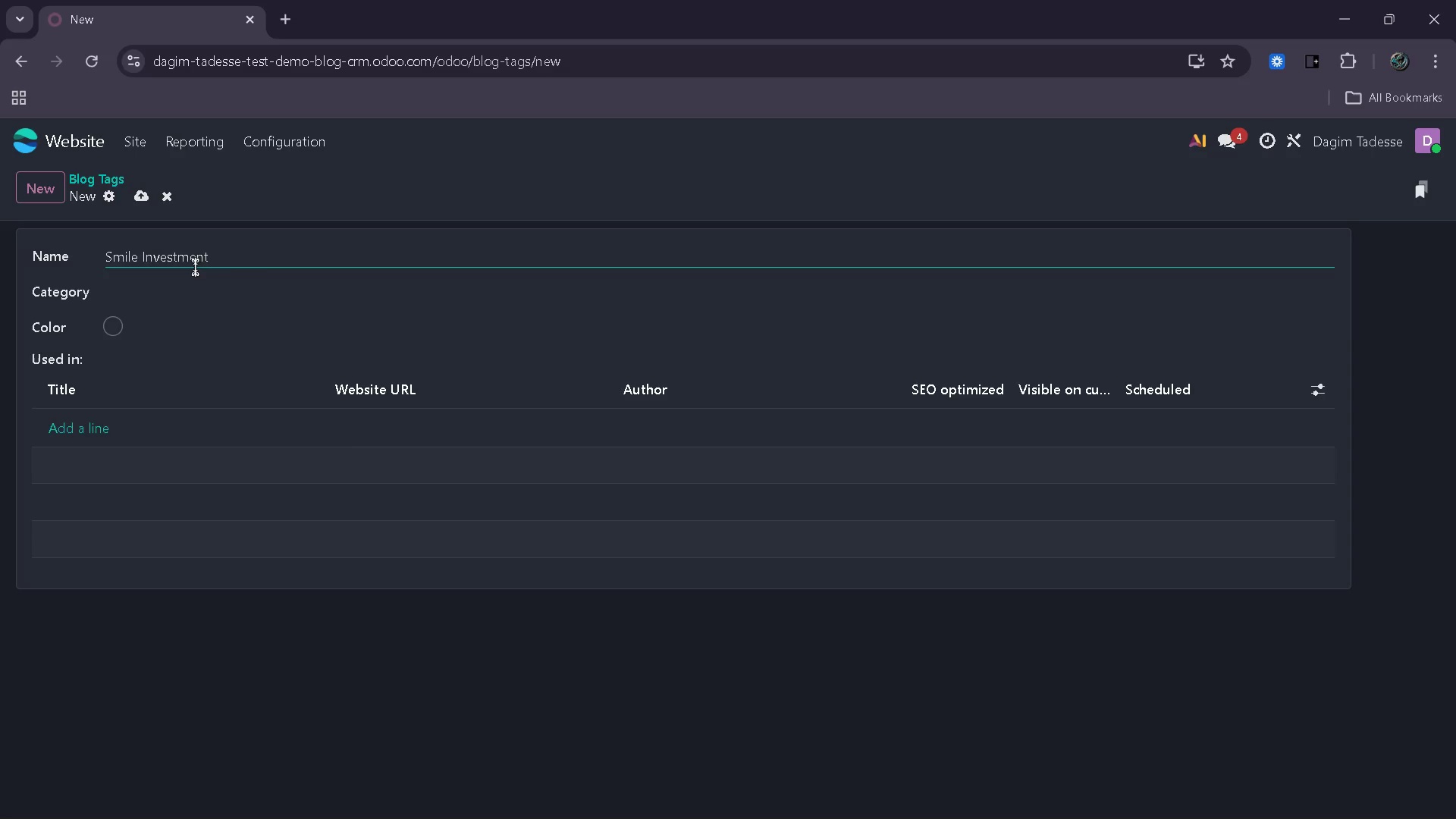 
left_click([141, 195])
 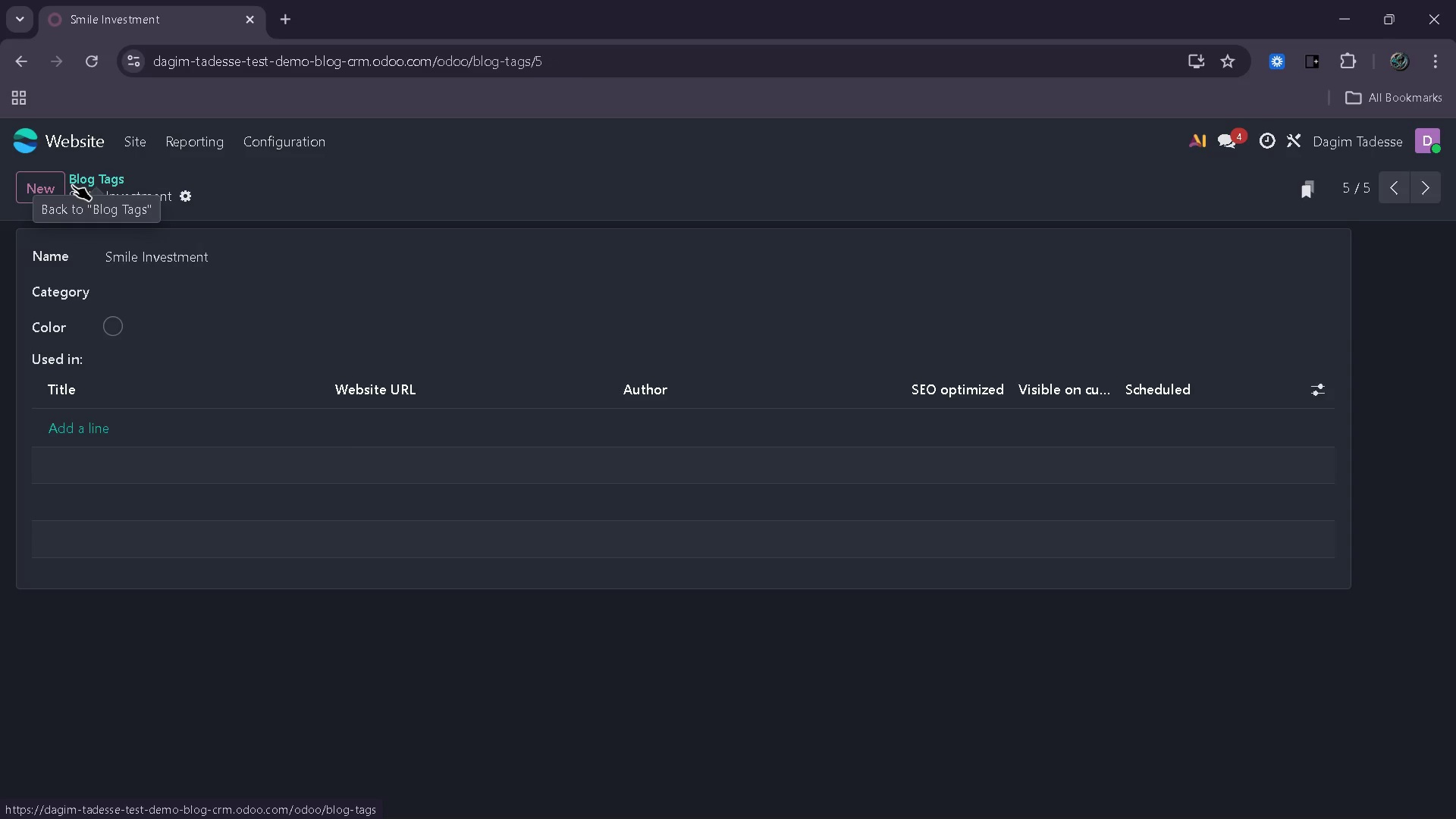 
wait(9.72)
 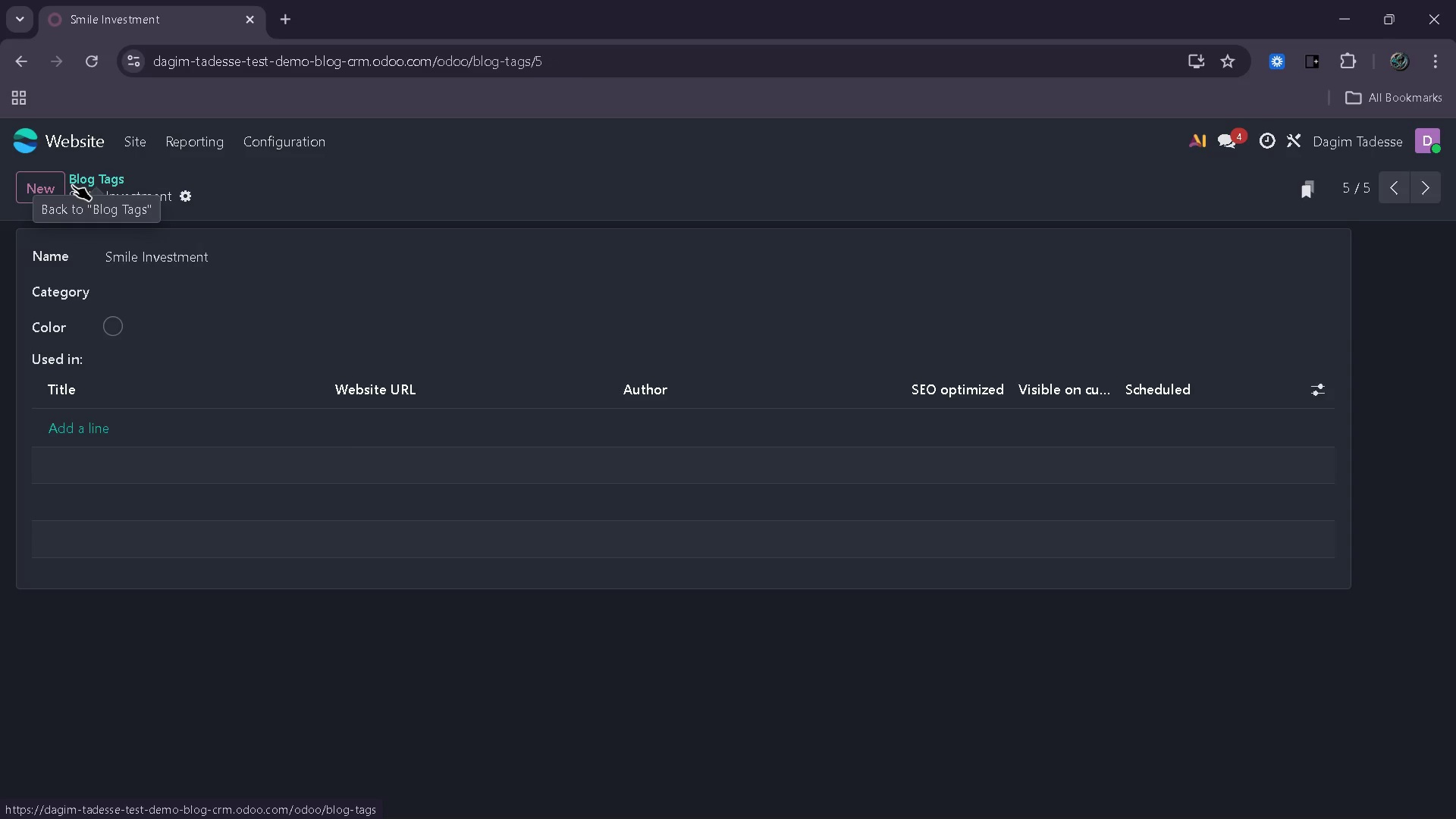 
left_click([149, 145])
 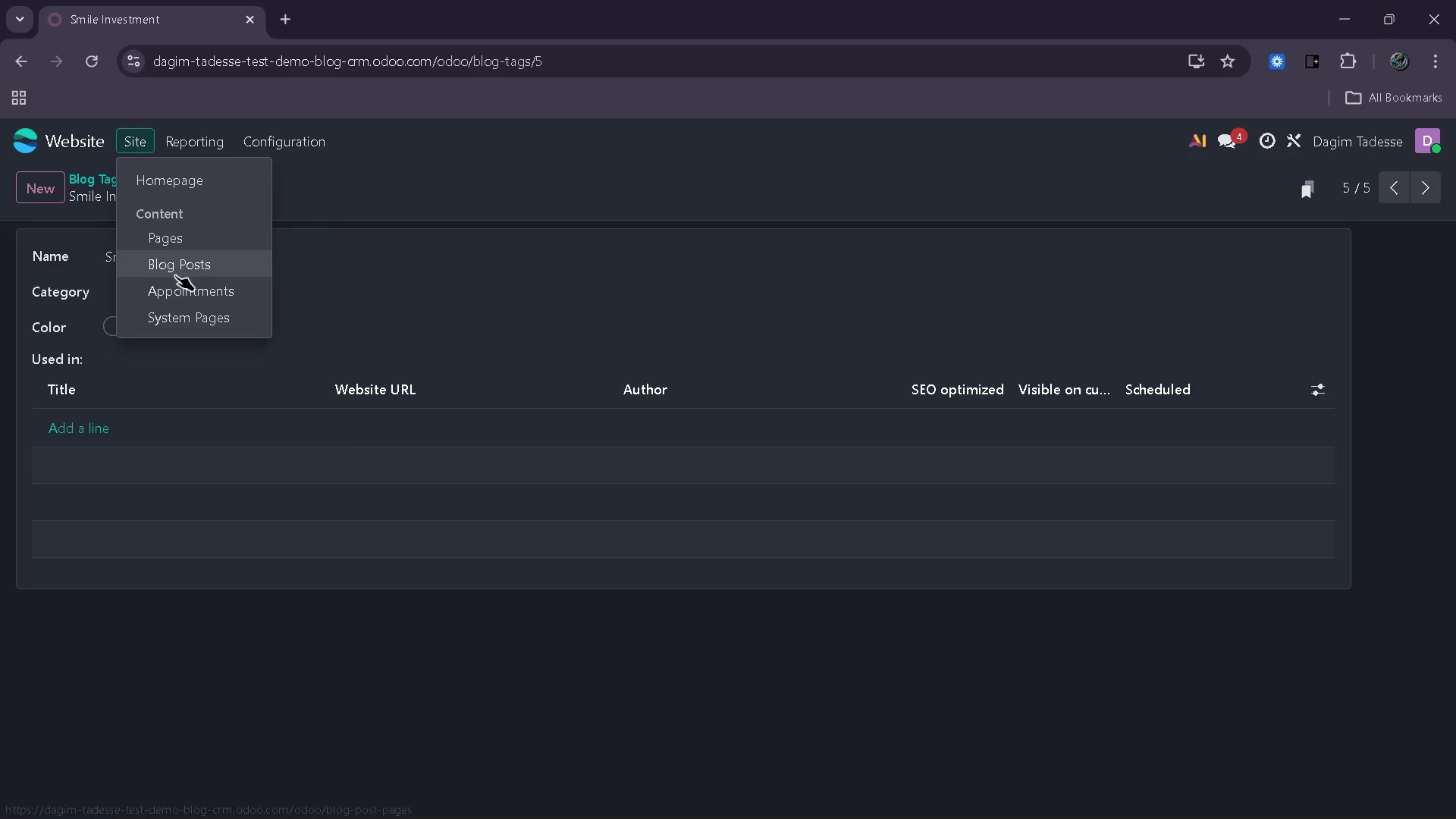 
left_click([175, 275])
 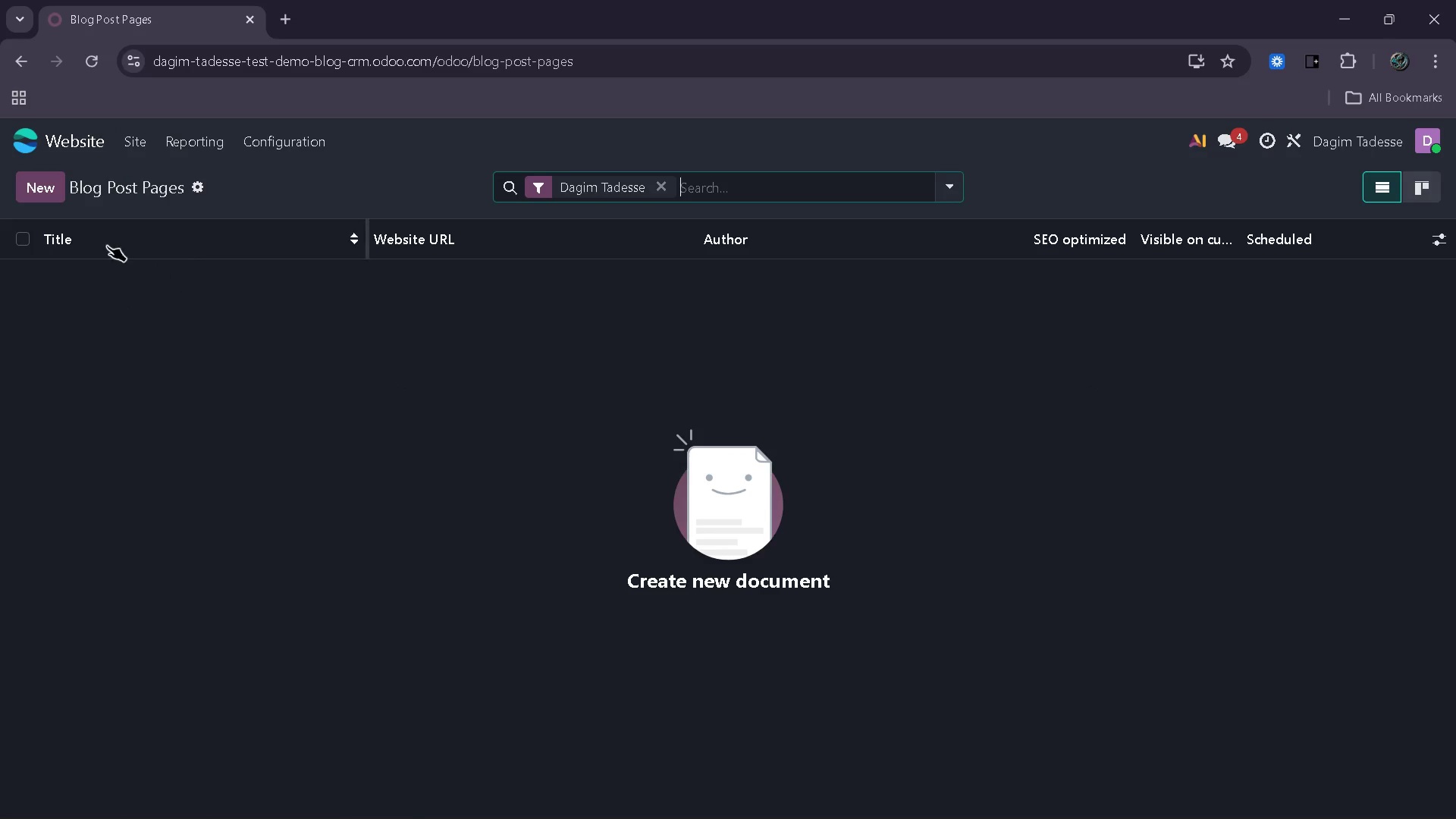 
left_click([47, 187])
 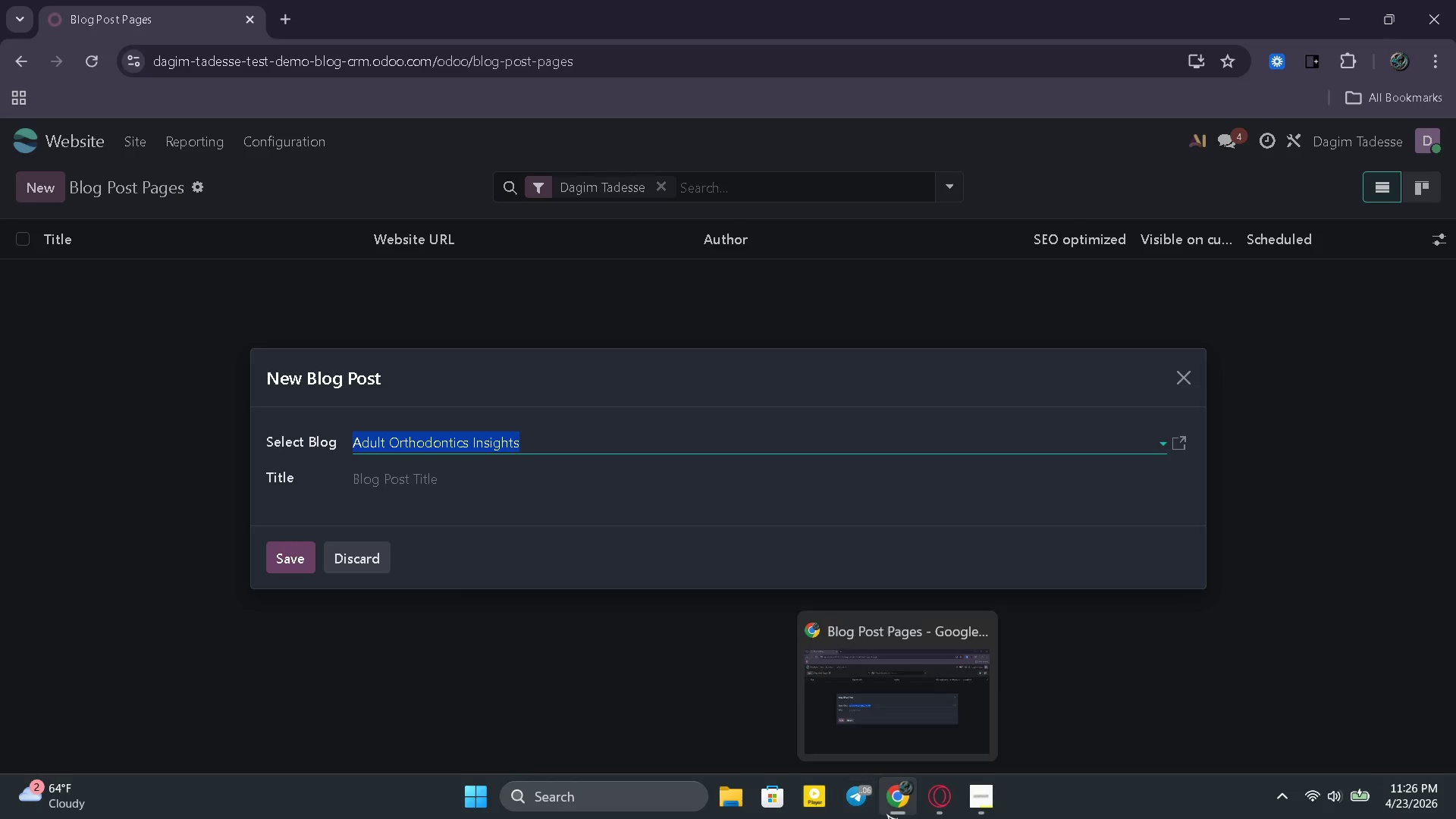 
left_click([987, 817])